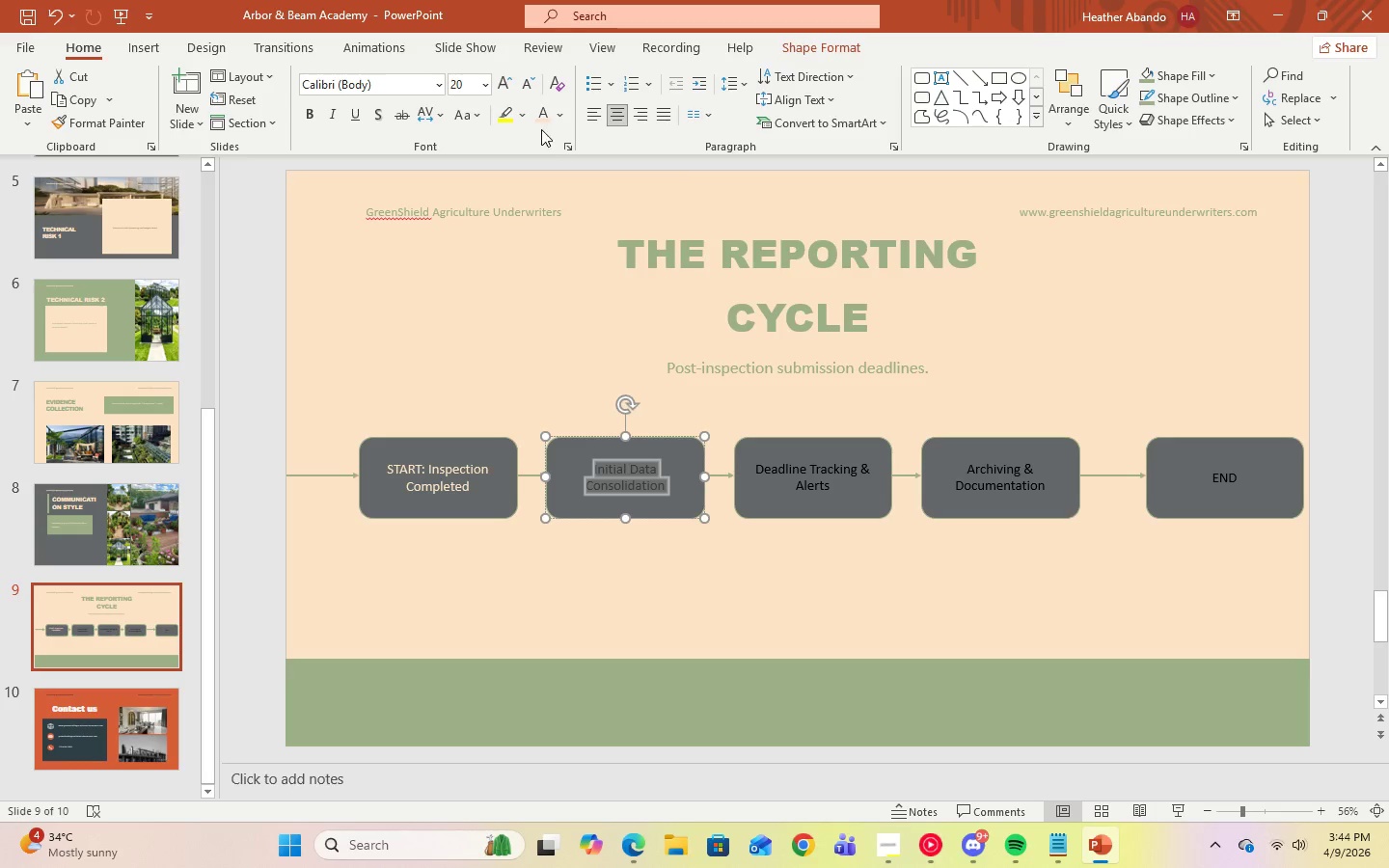 
left_click([539, 115])
 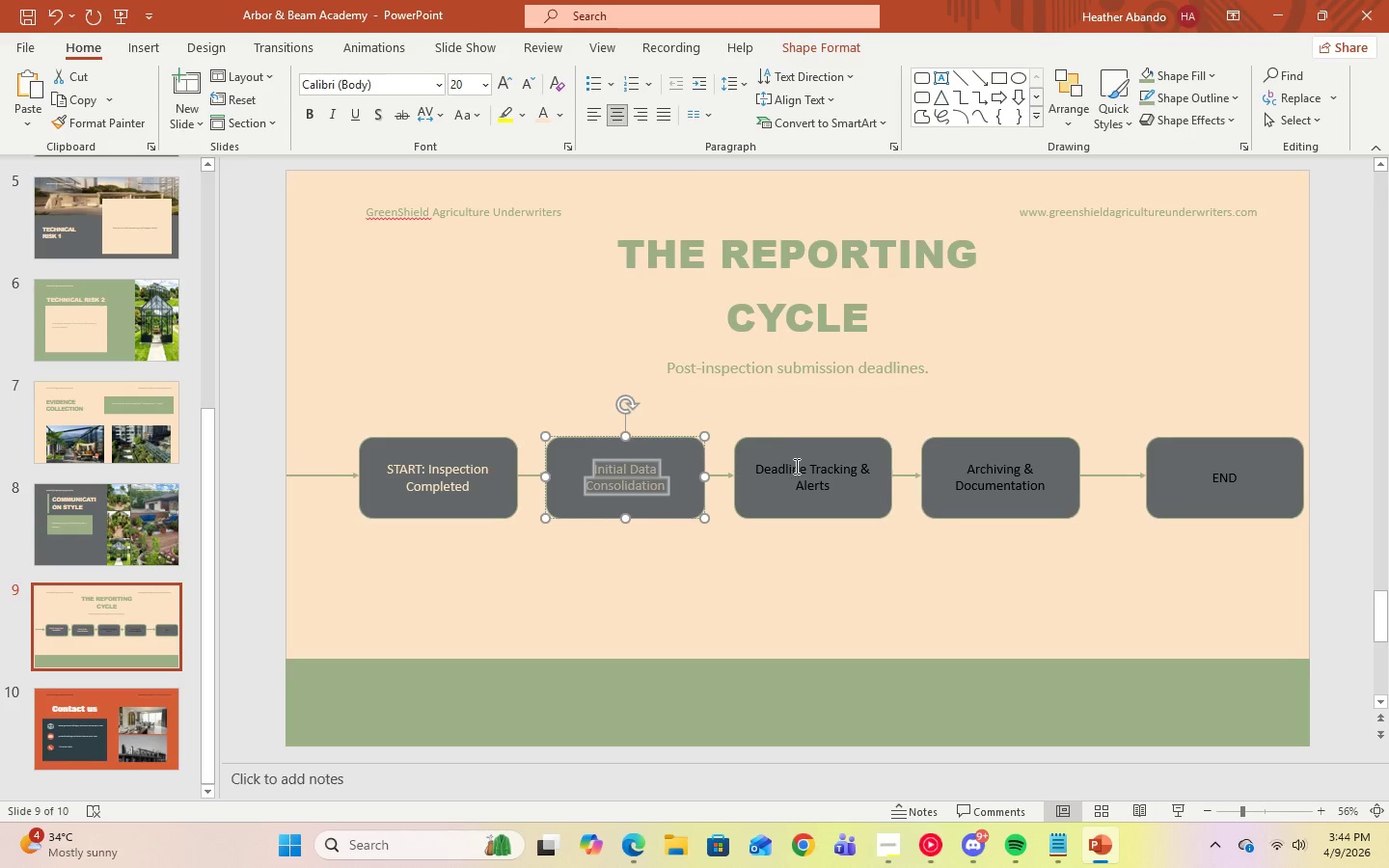 
left_click([799, 475])
 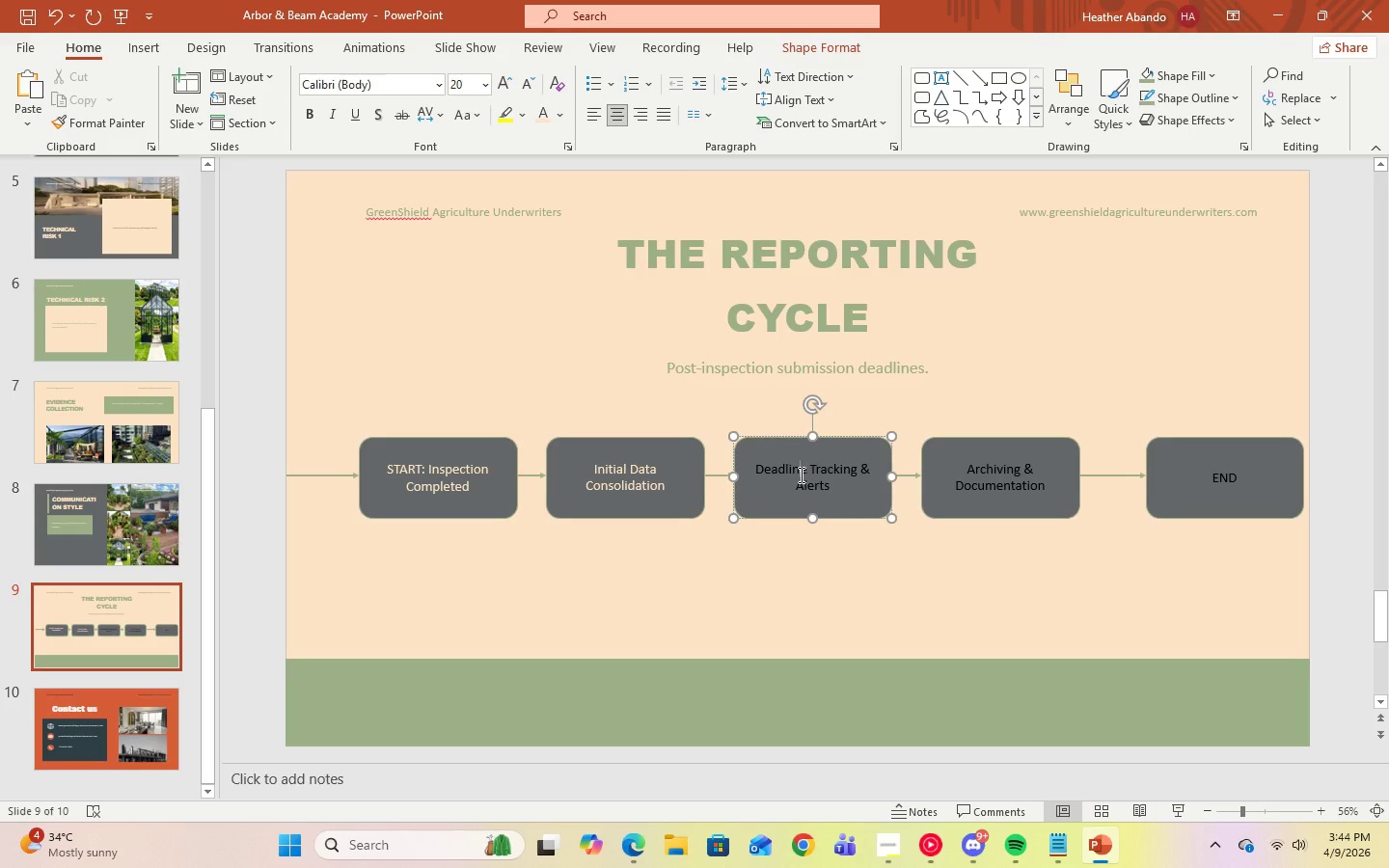 
key(Control+A)
 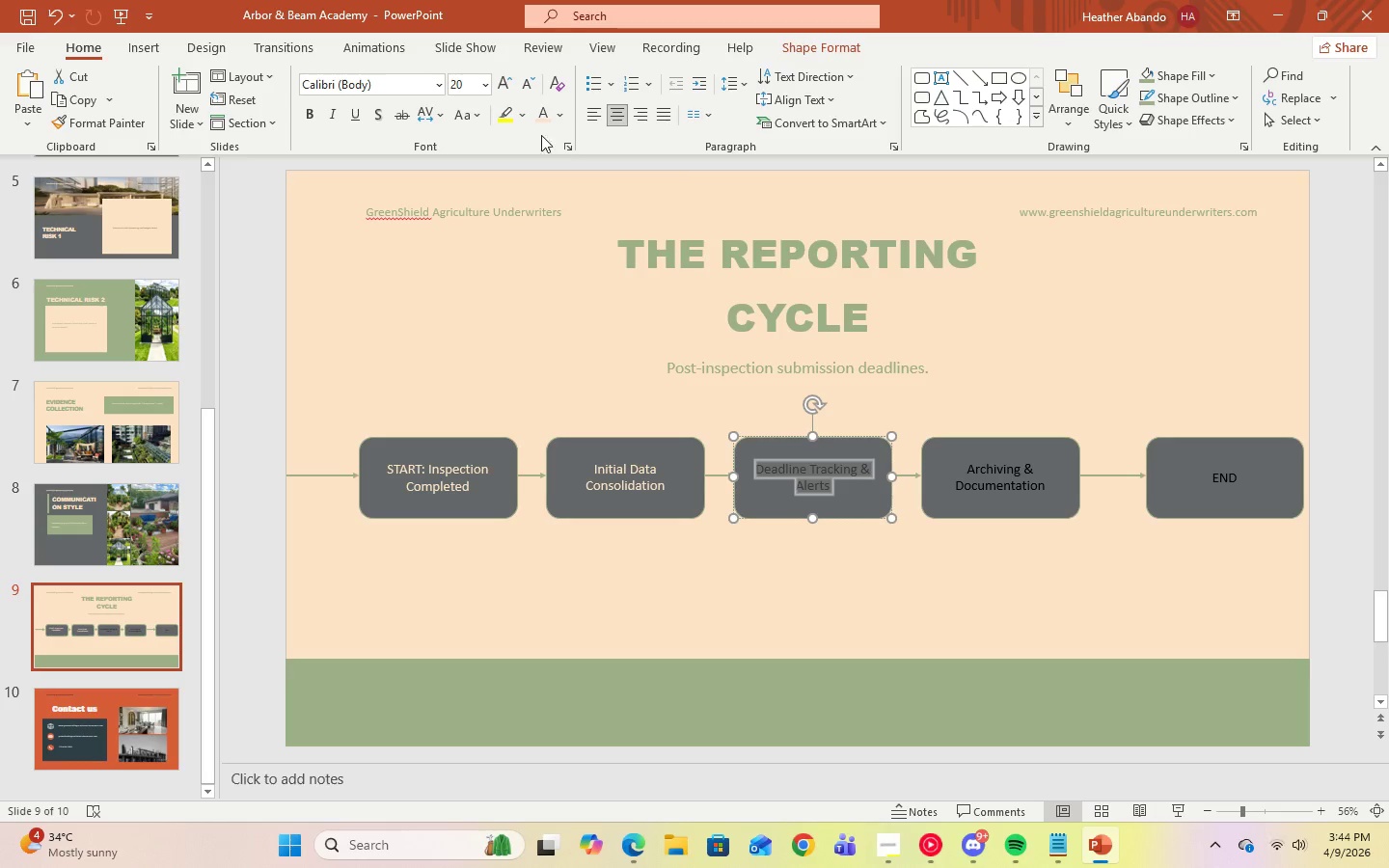 
left_click([538, 120])
 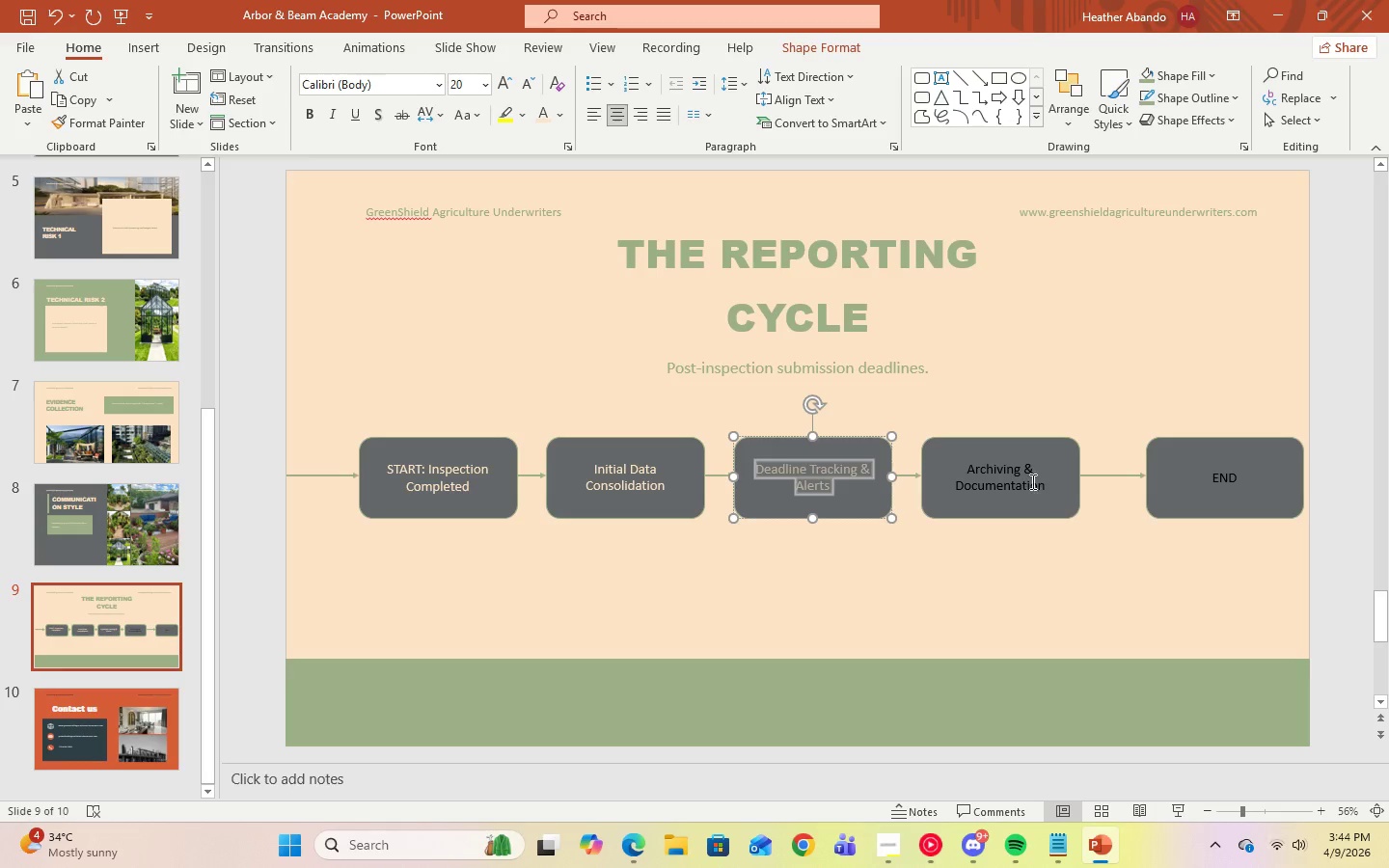 
left_click([1031, 479])
 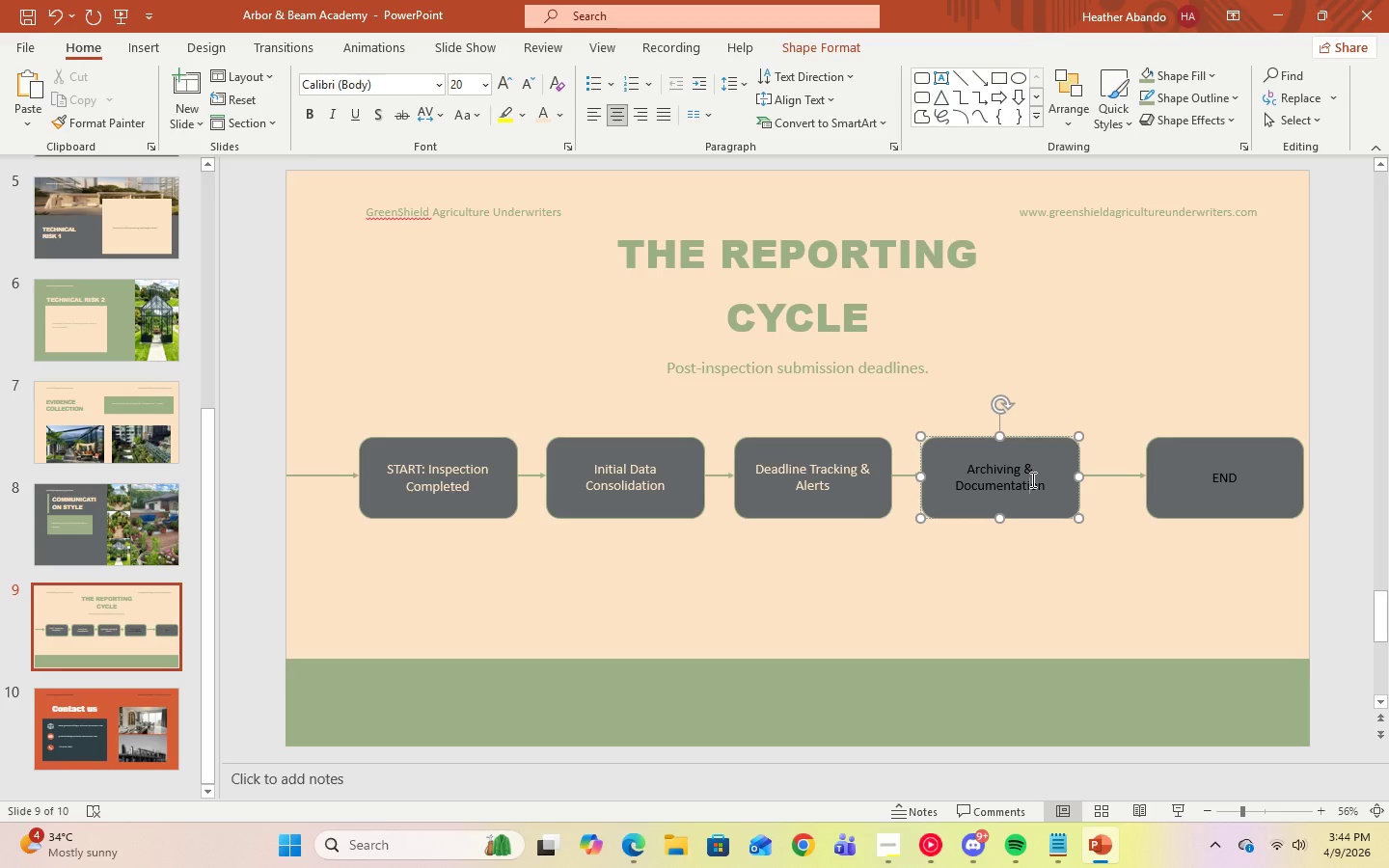 
key(Control+A)
 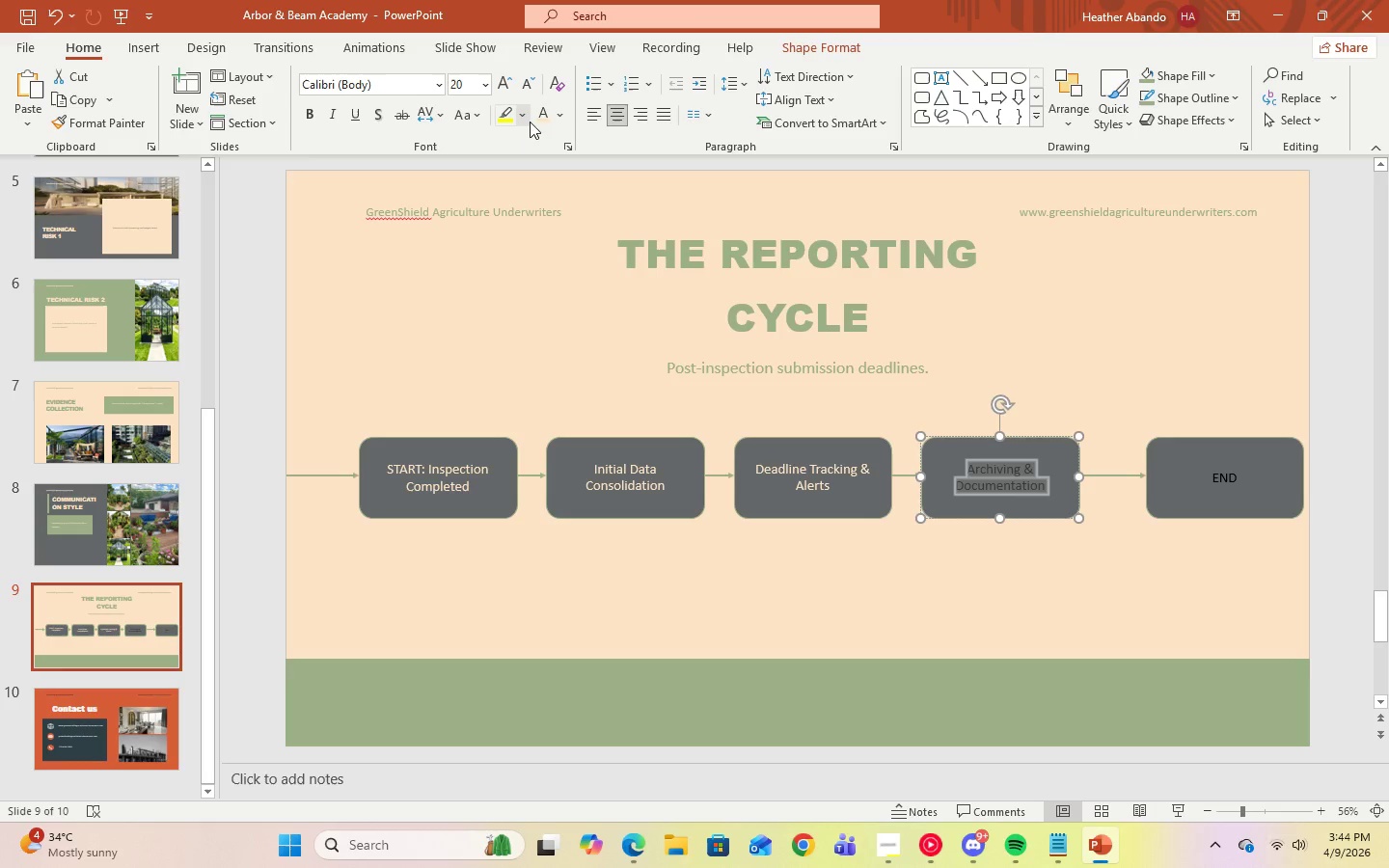 
left_click([538, 115])
 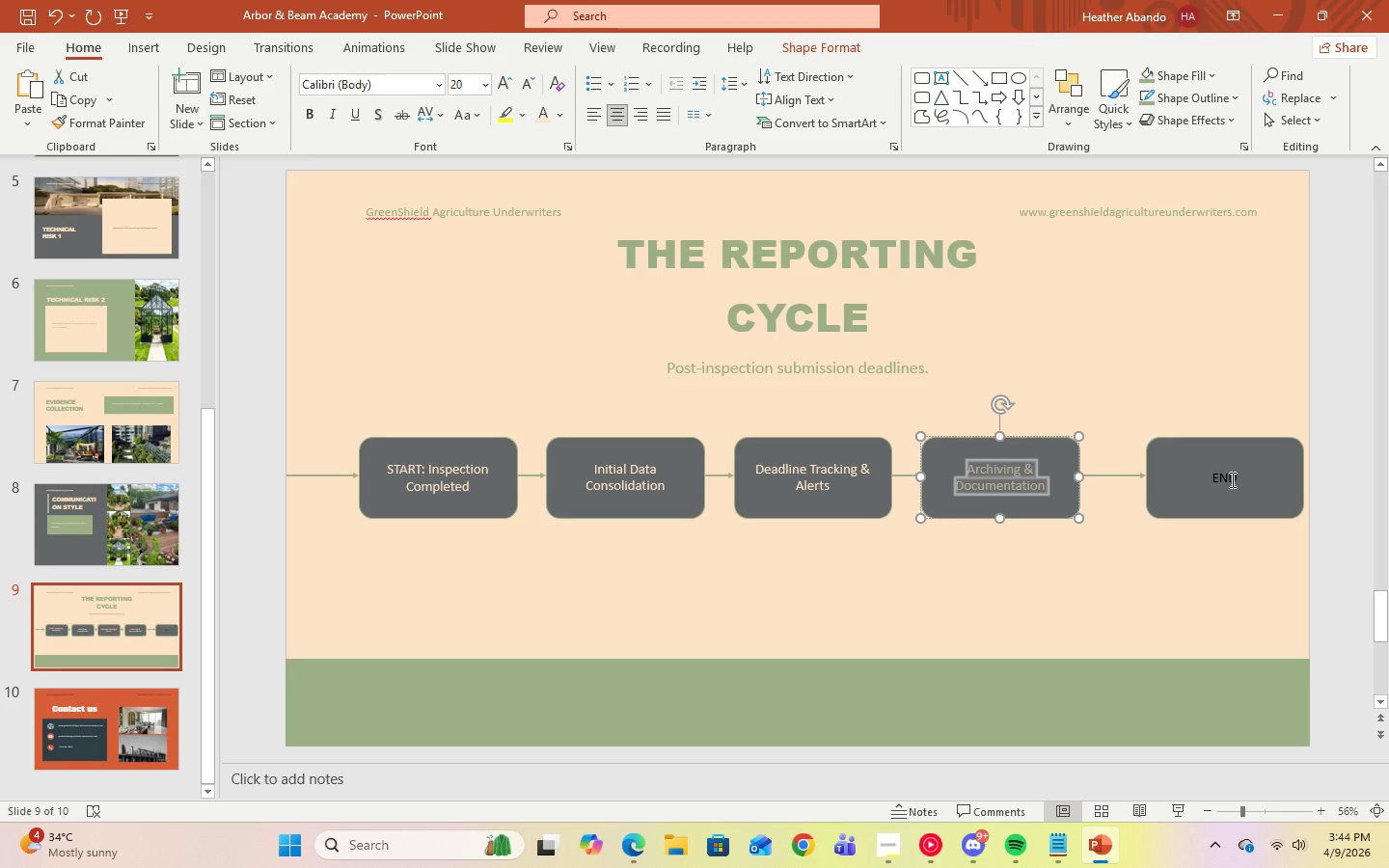 
left_click([1231, 479])
 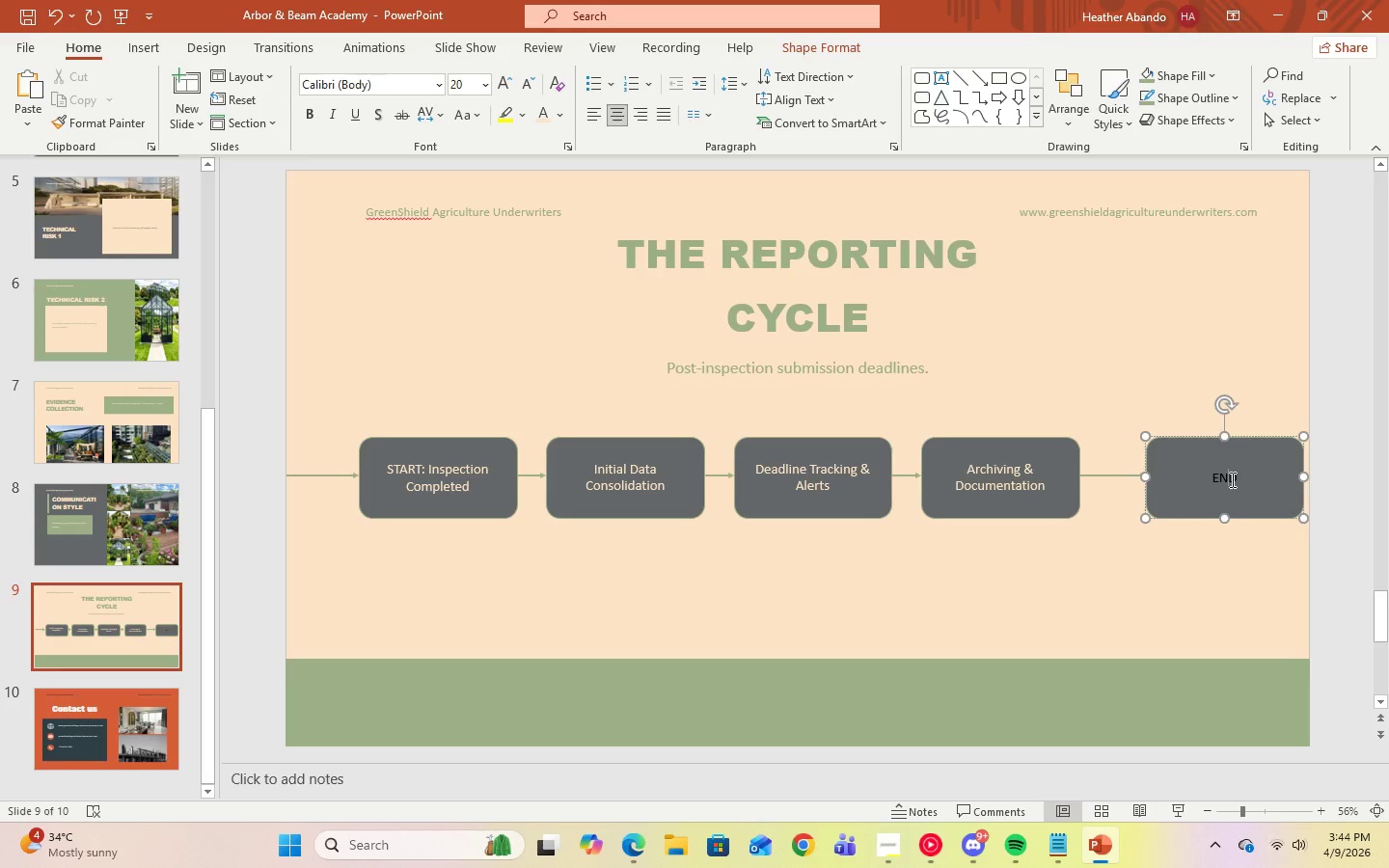 
key(Control+A)
 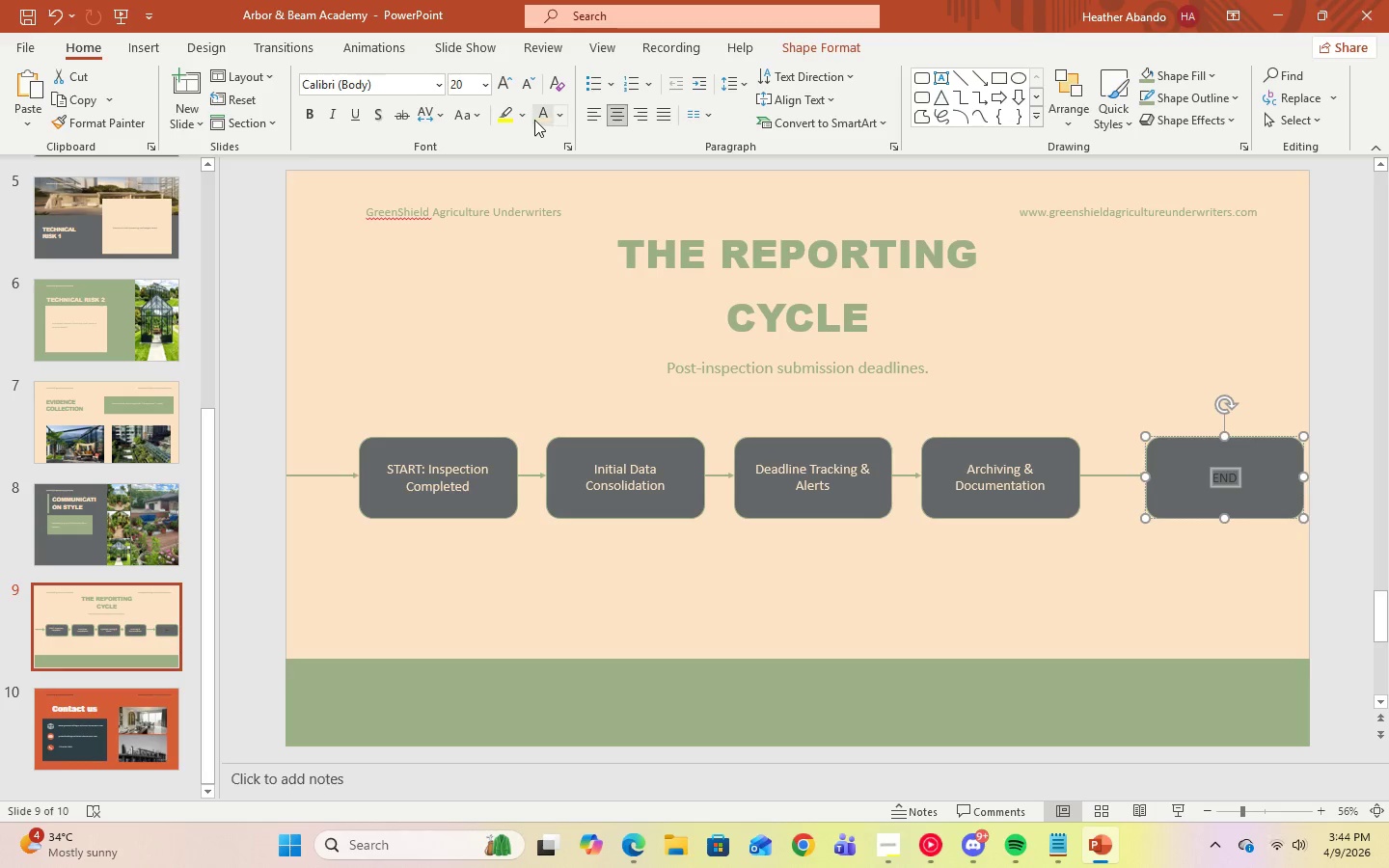 
left_click([534, 120])
 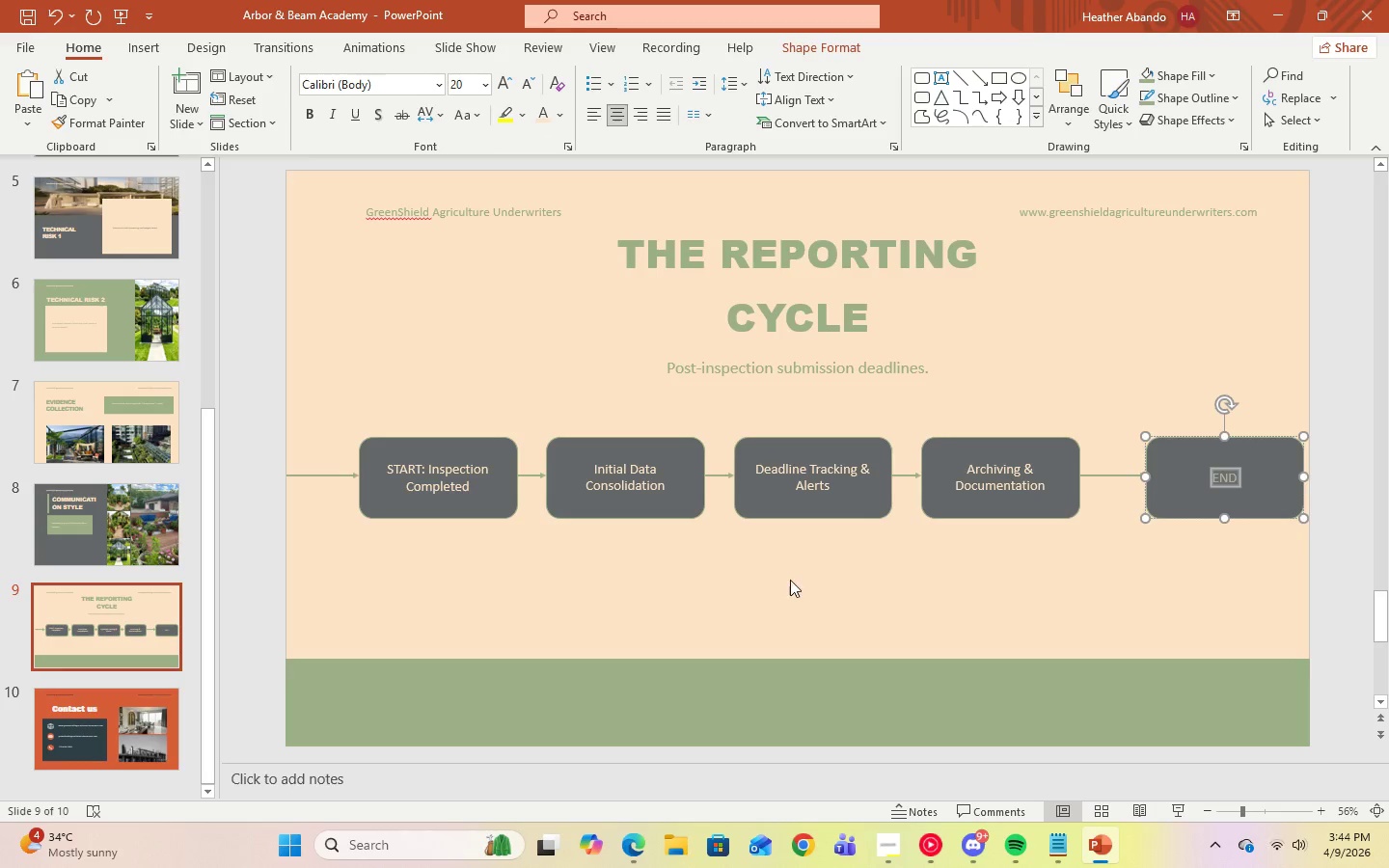 
left_click([819, 615])
 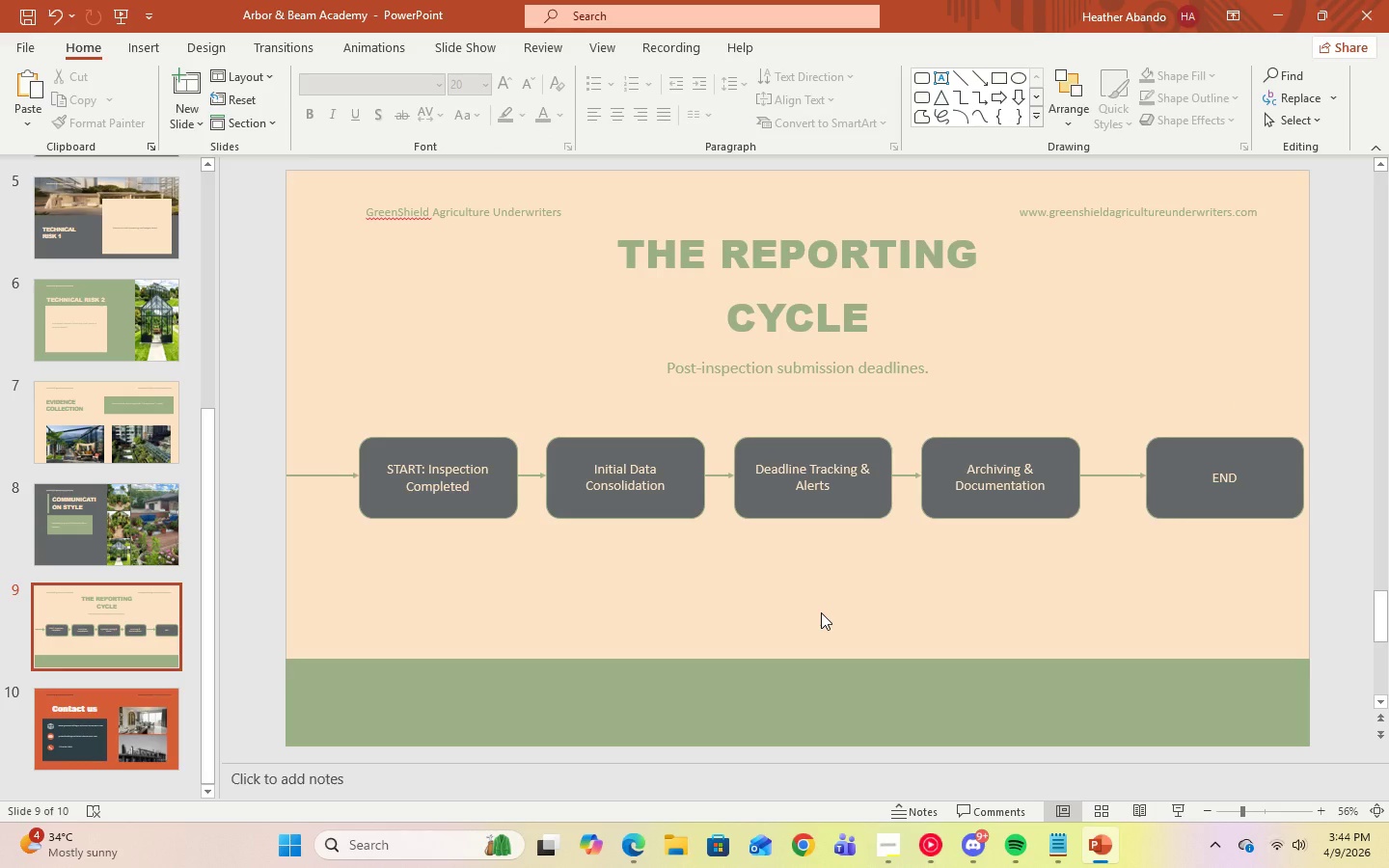 
wait(7.08)
 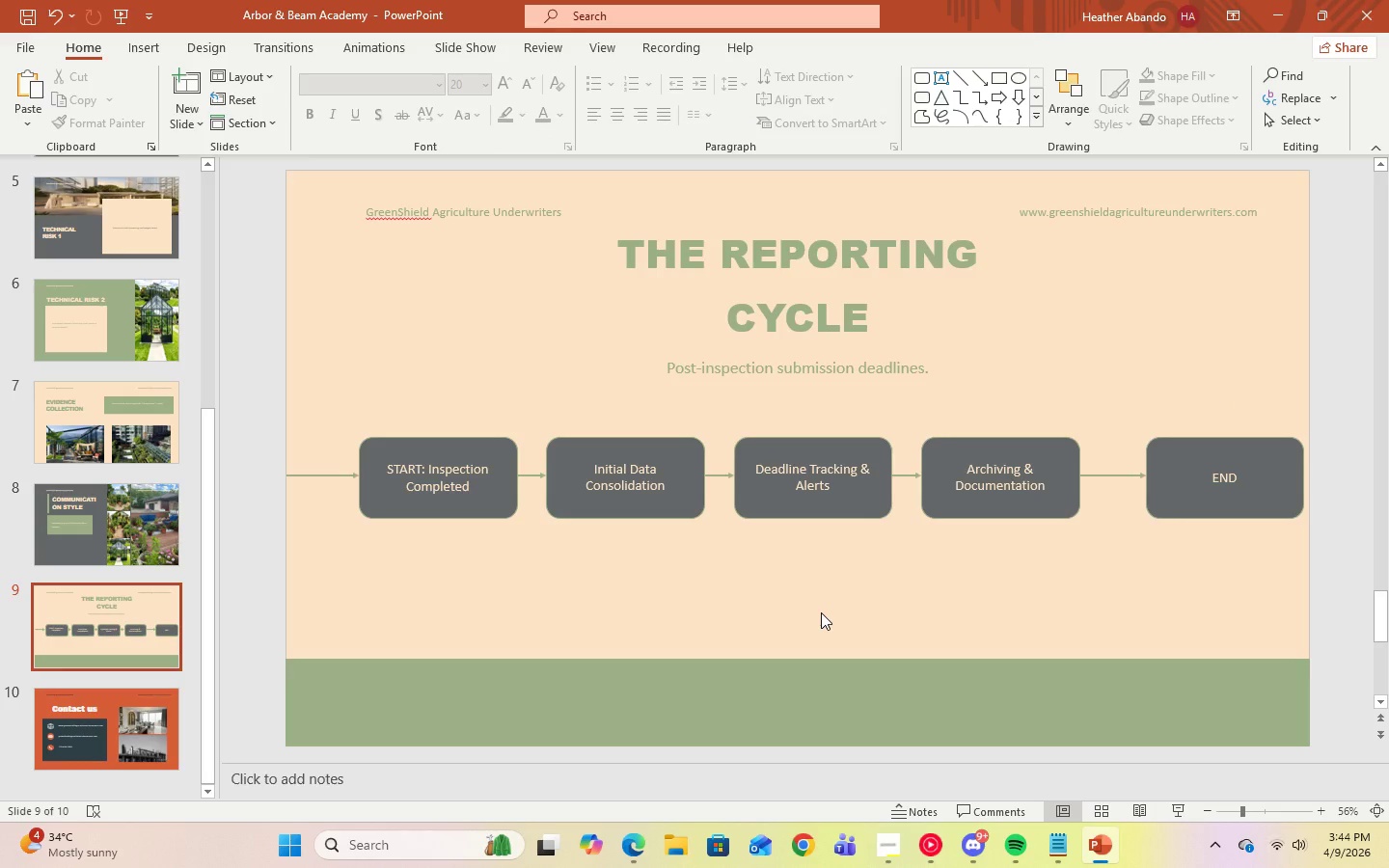 
left_click([916, 859])
 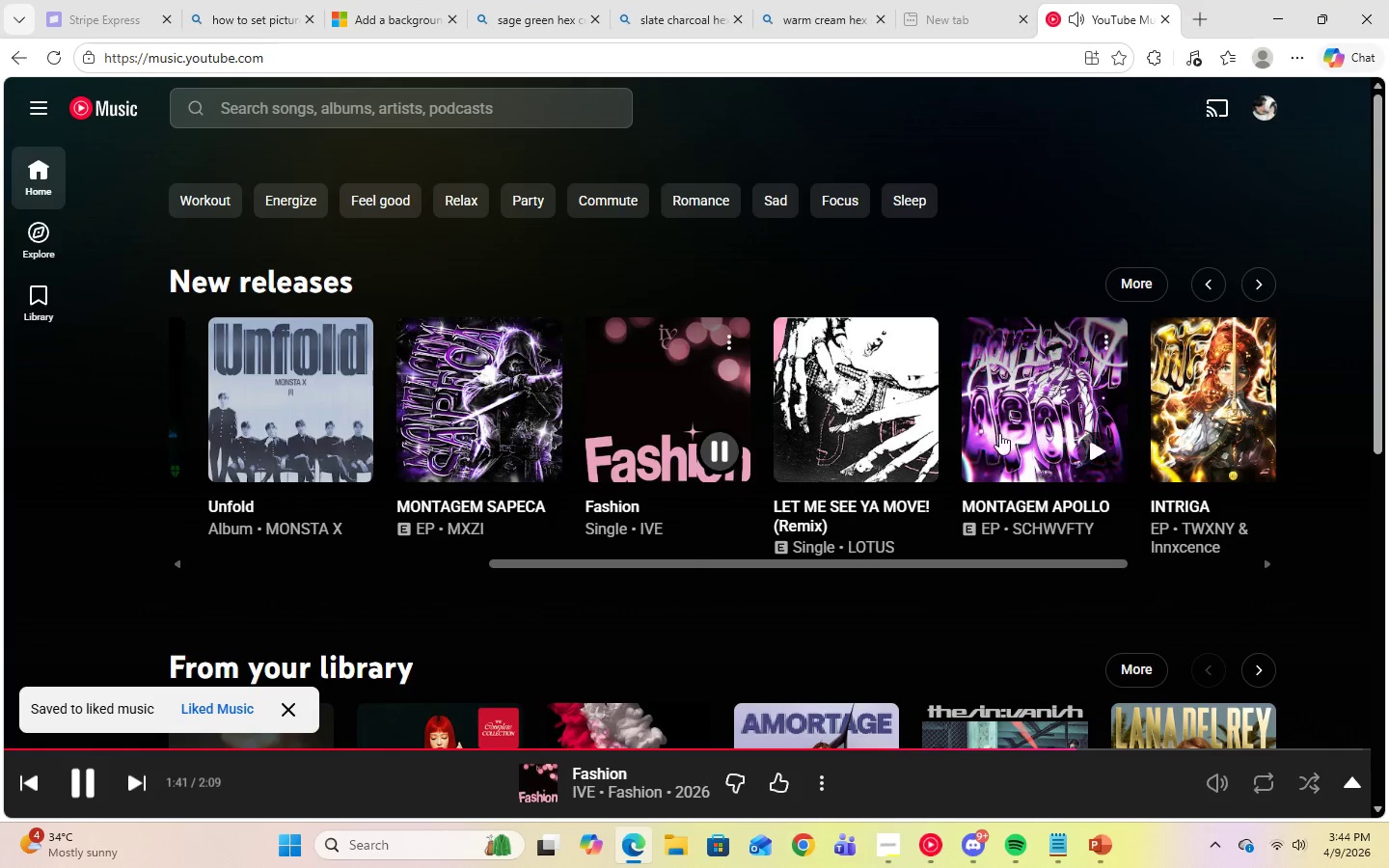 
left_click([1108, 452])
 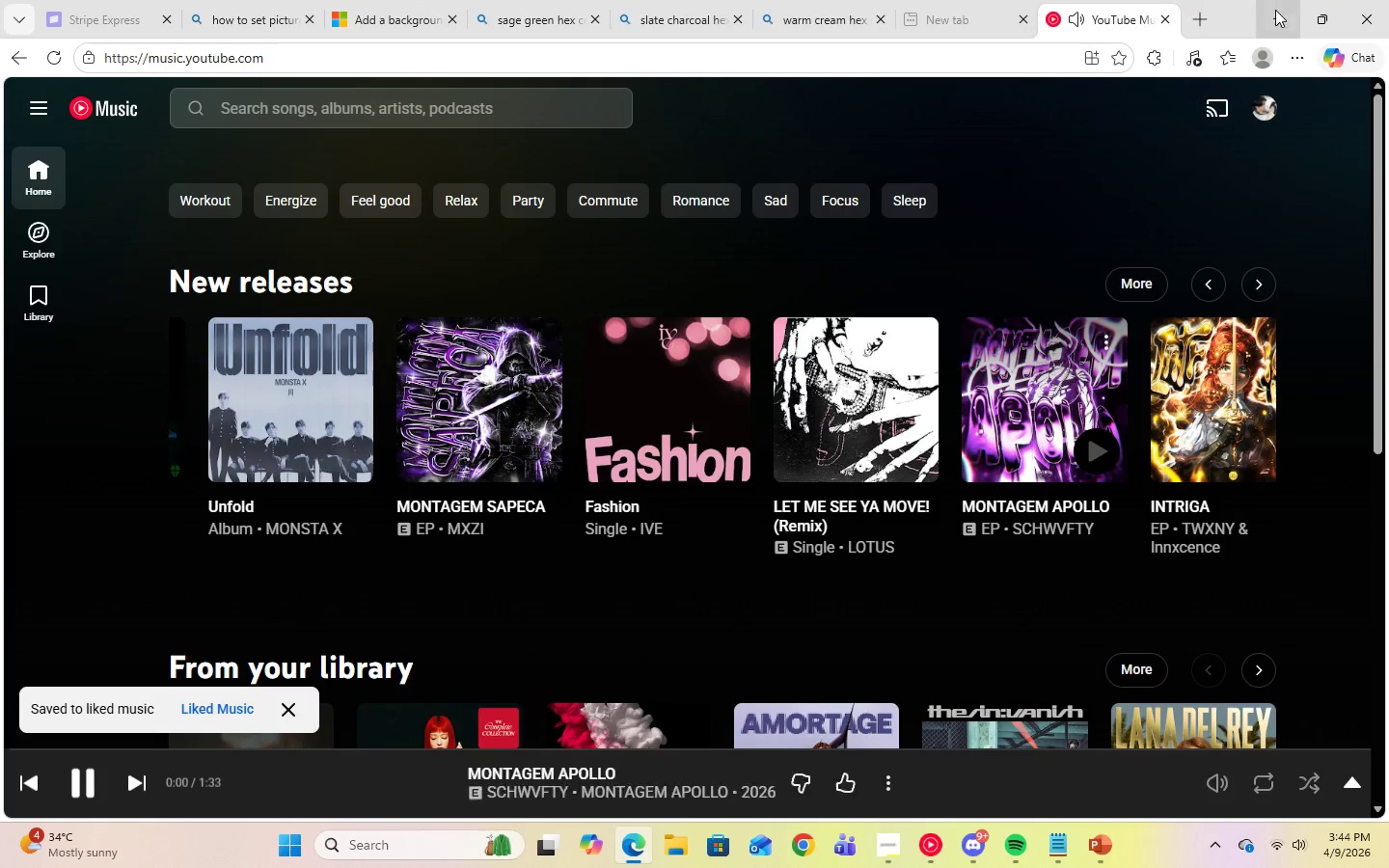 
left_click([1279, 14])
 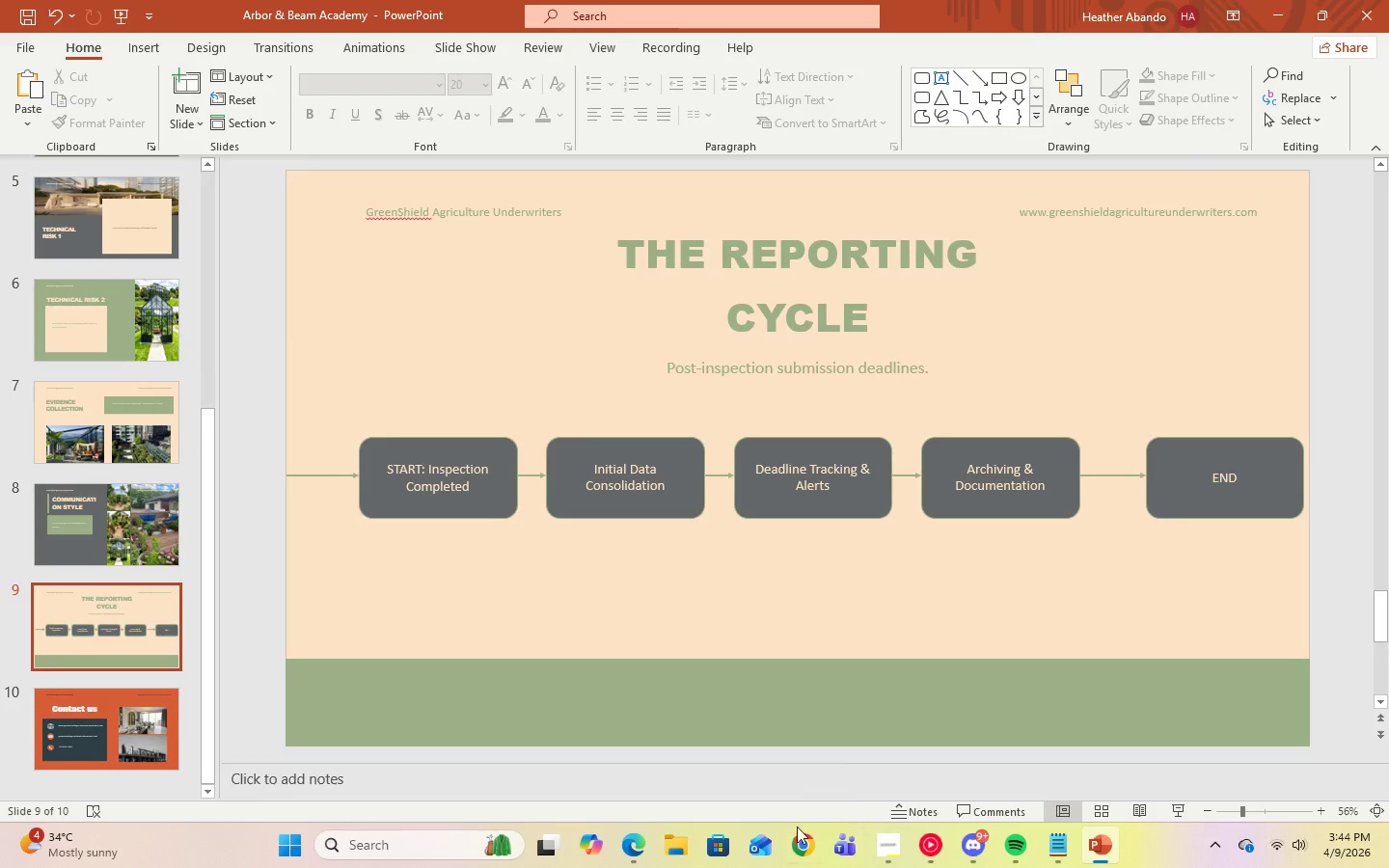 
left_click([645, 854])
 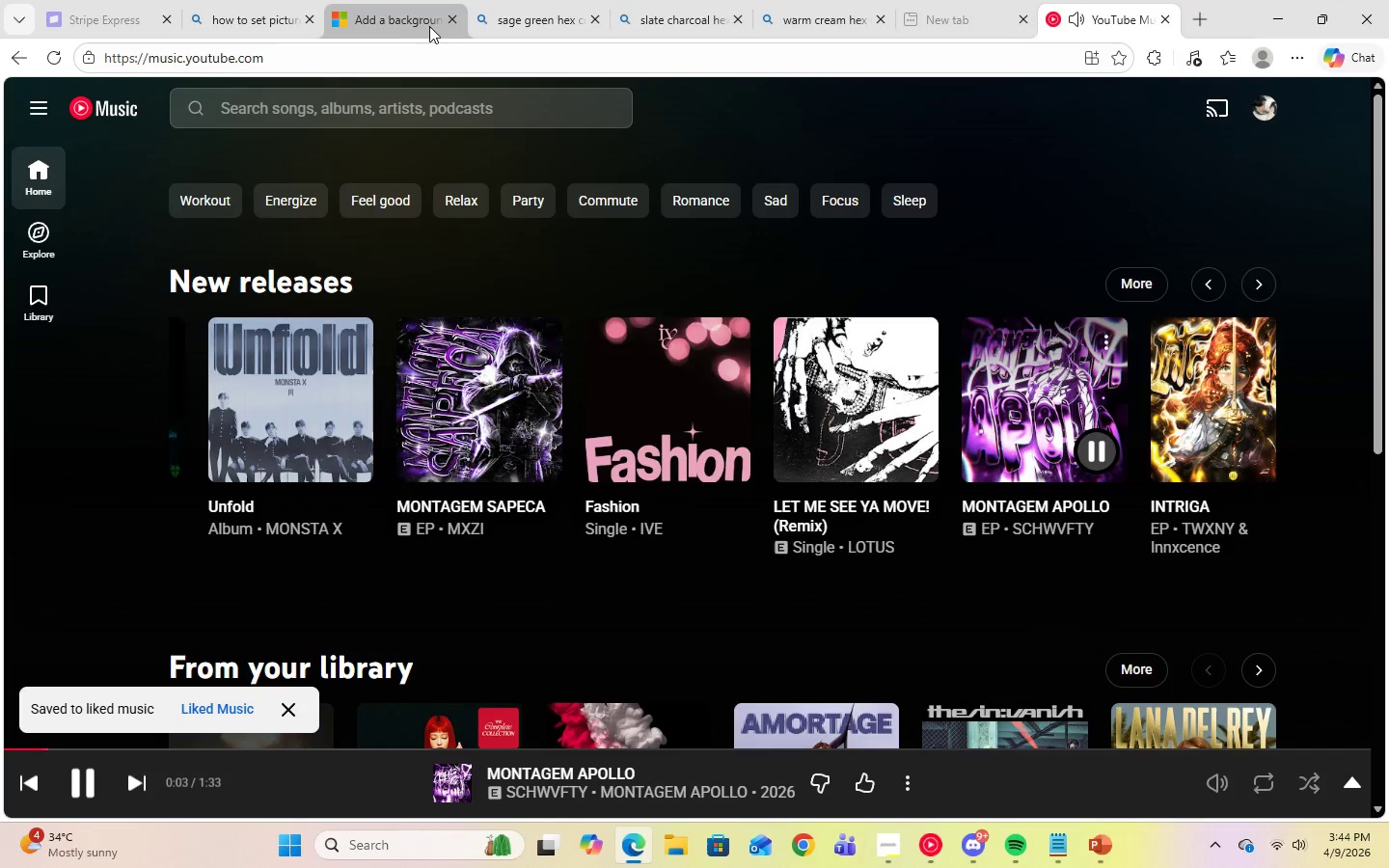 
left_click([452, 17])
 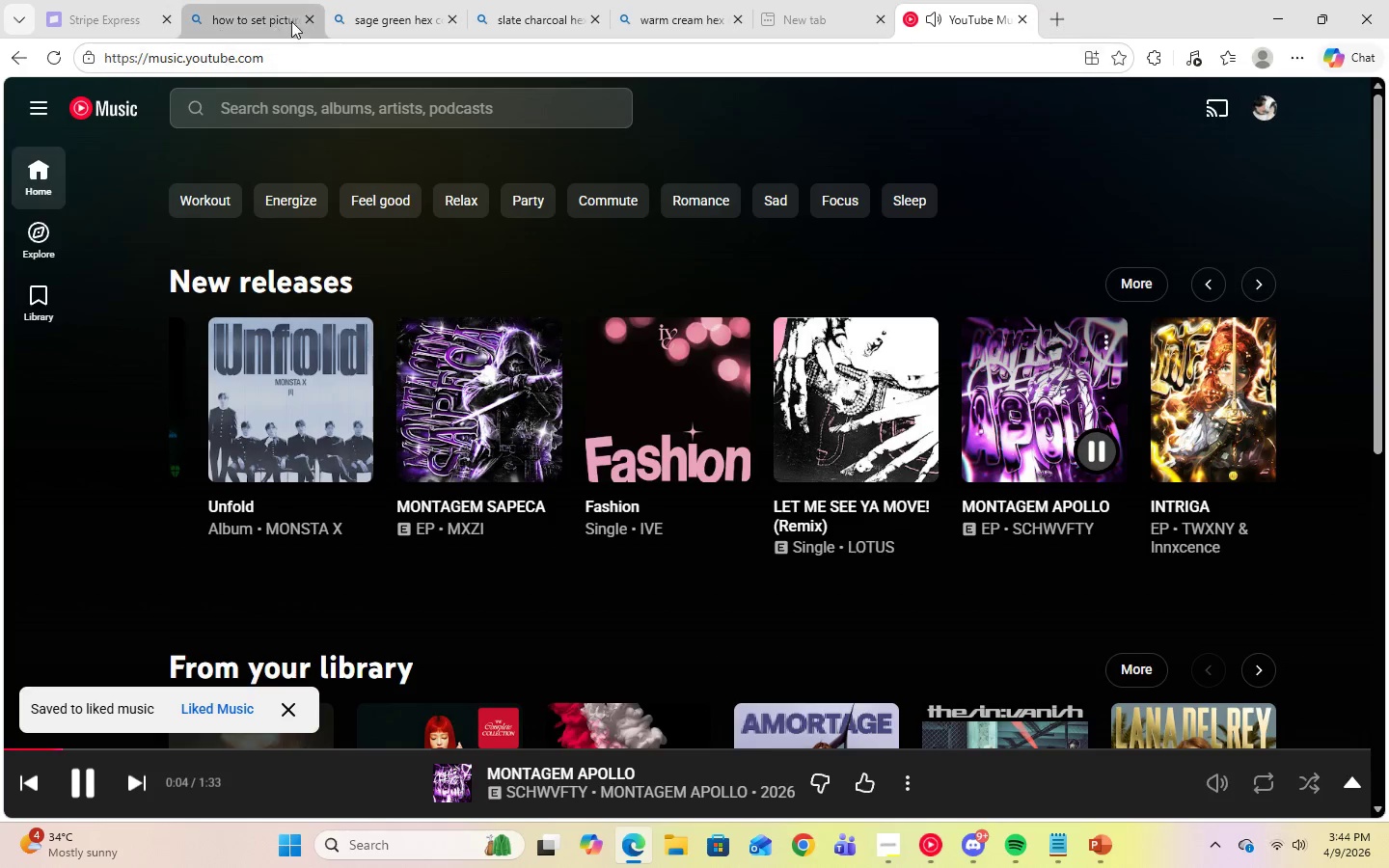 
left_click([313, 22])